 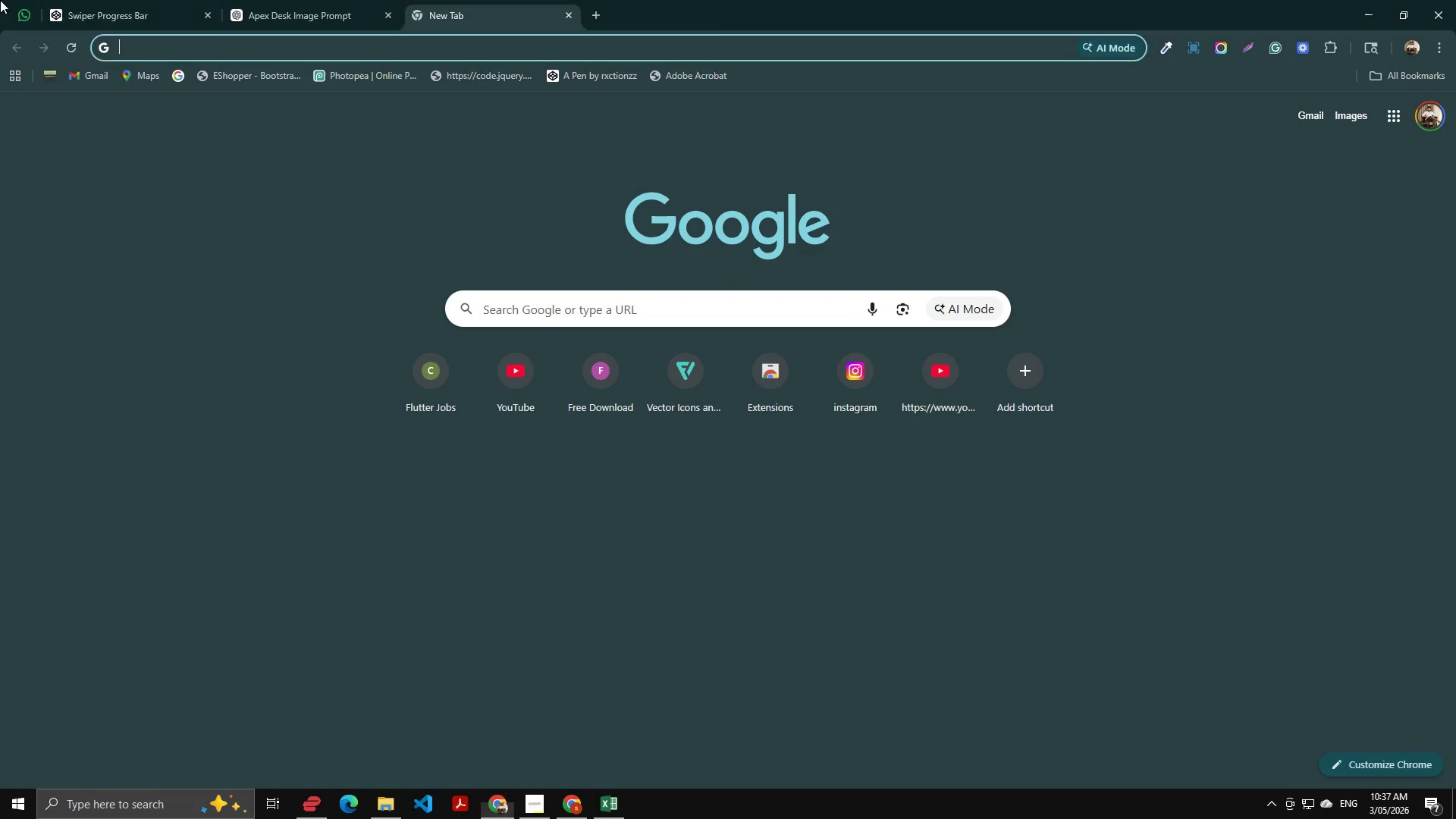 
left_click([27, 0])
 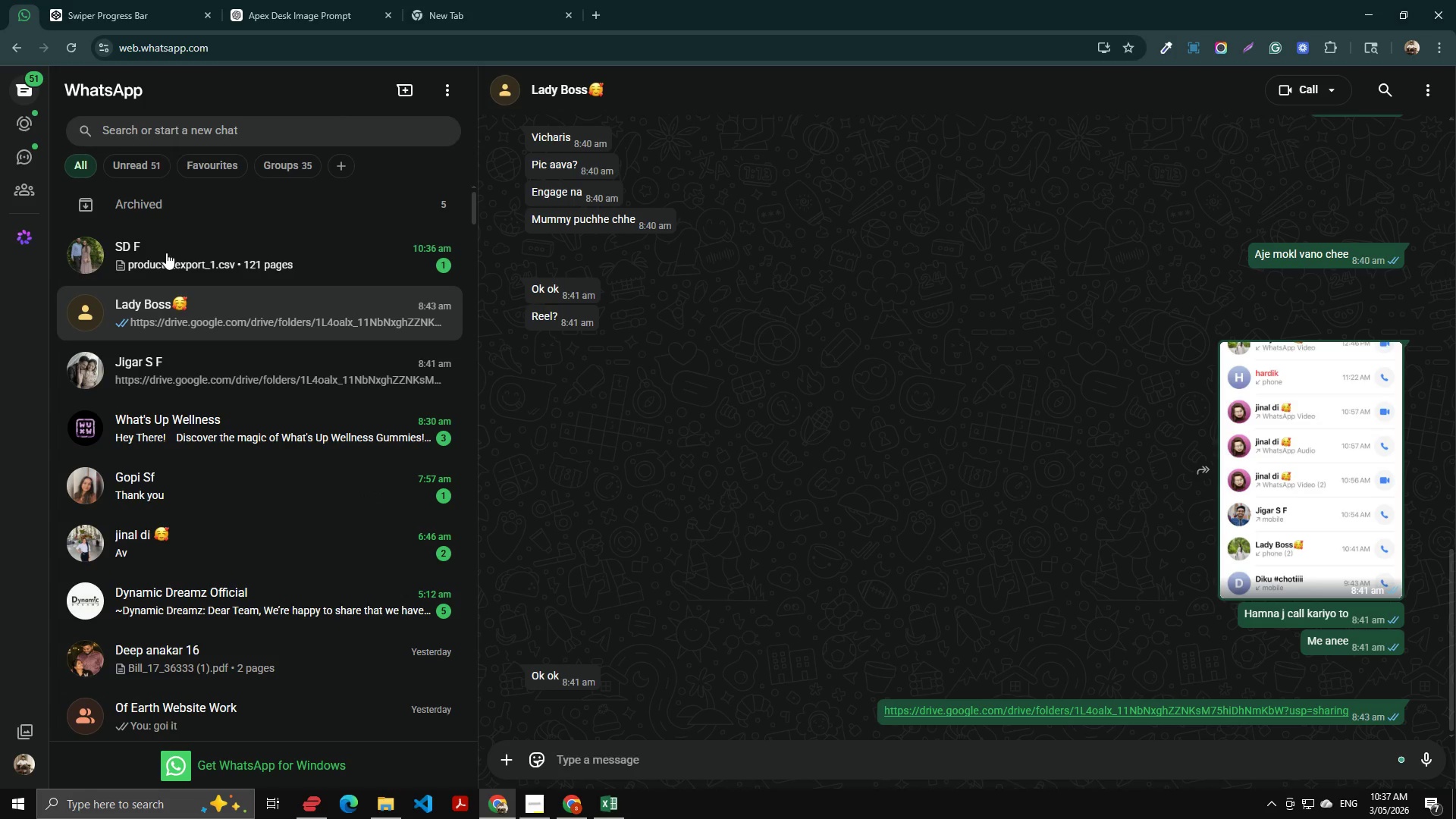 
left_click([169, 246])
 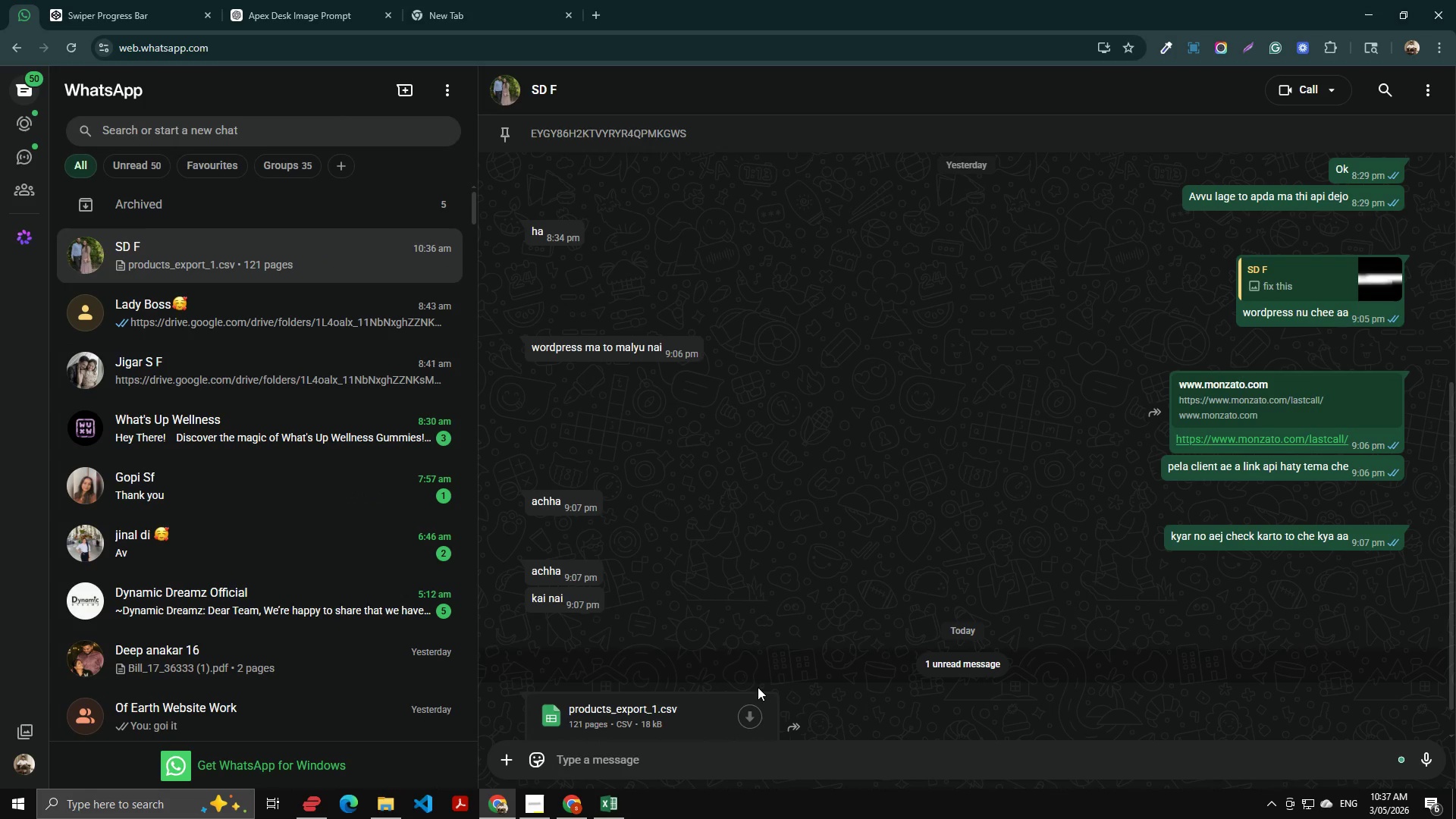 
double_click([750, 710])
 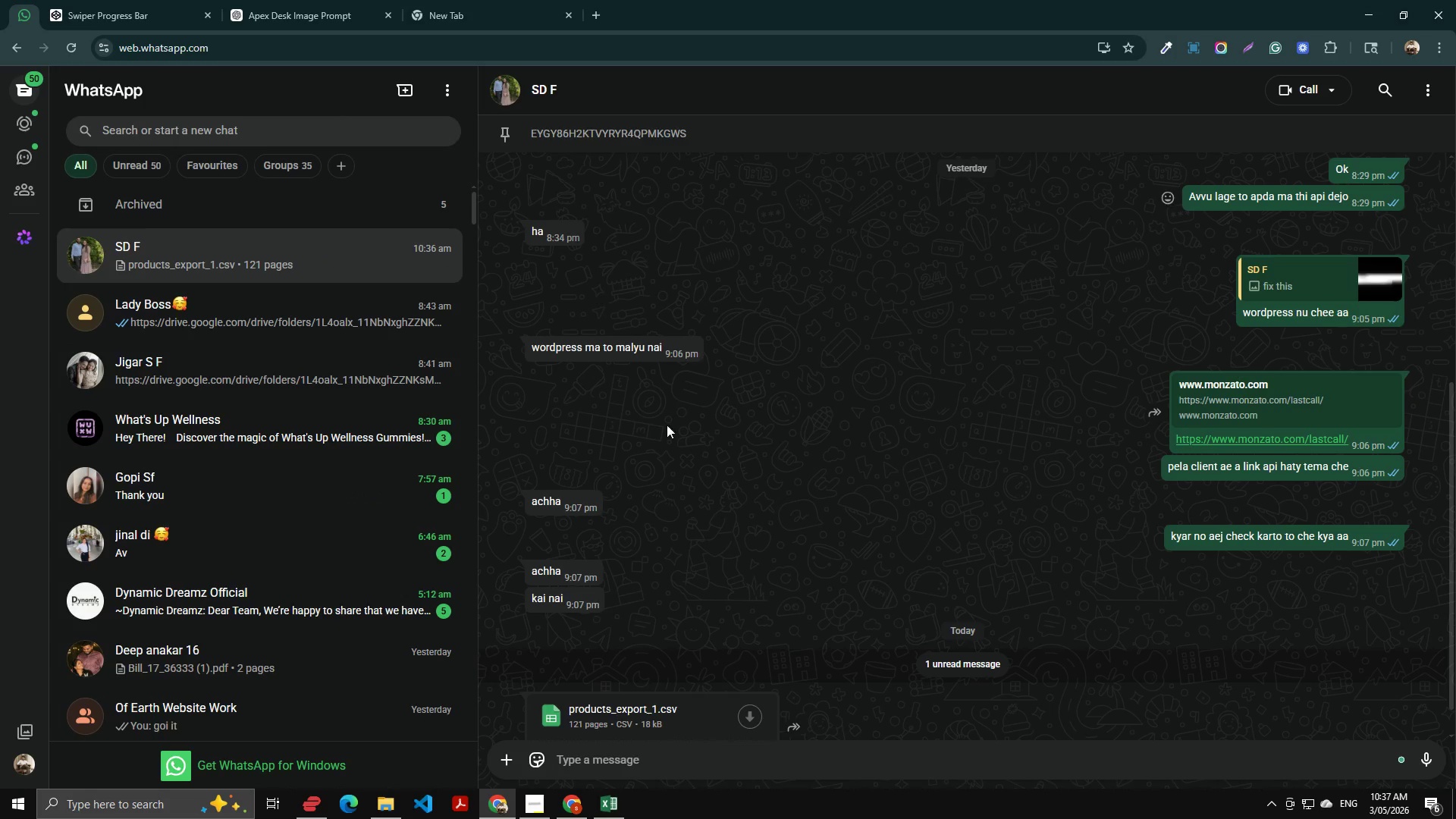 
scroll: coordinate [734, 557], scroll_direction: down, amount: 4.0
 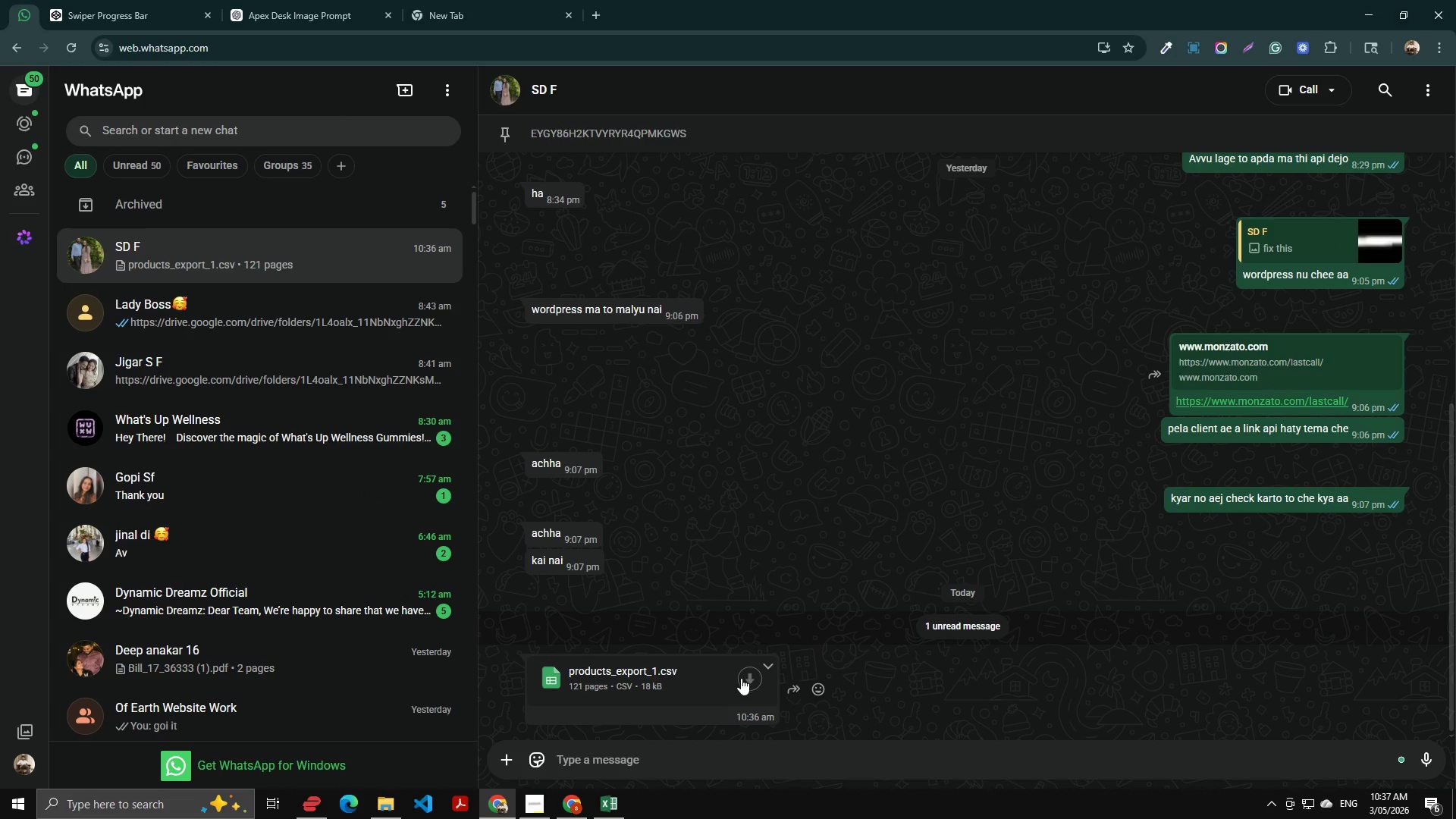 
left_click([741, 682])
 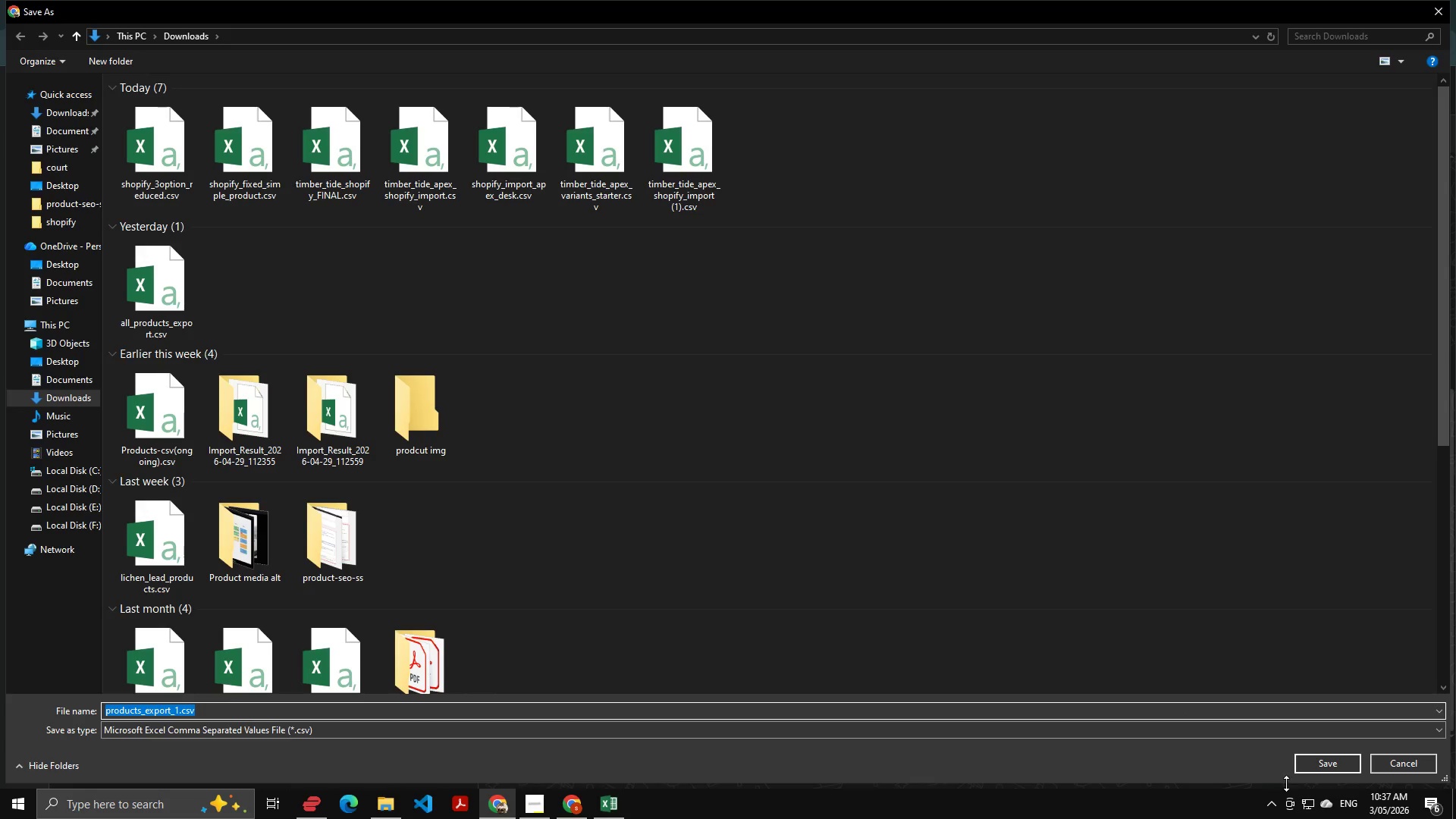 
key(Alt+AltLeft)
 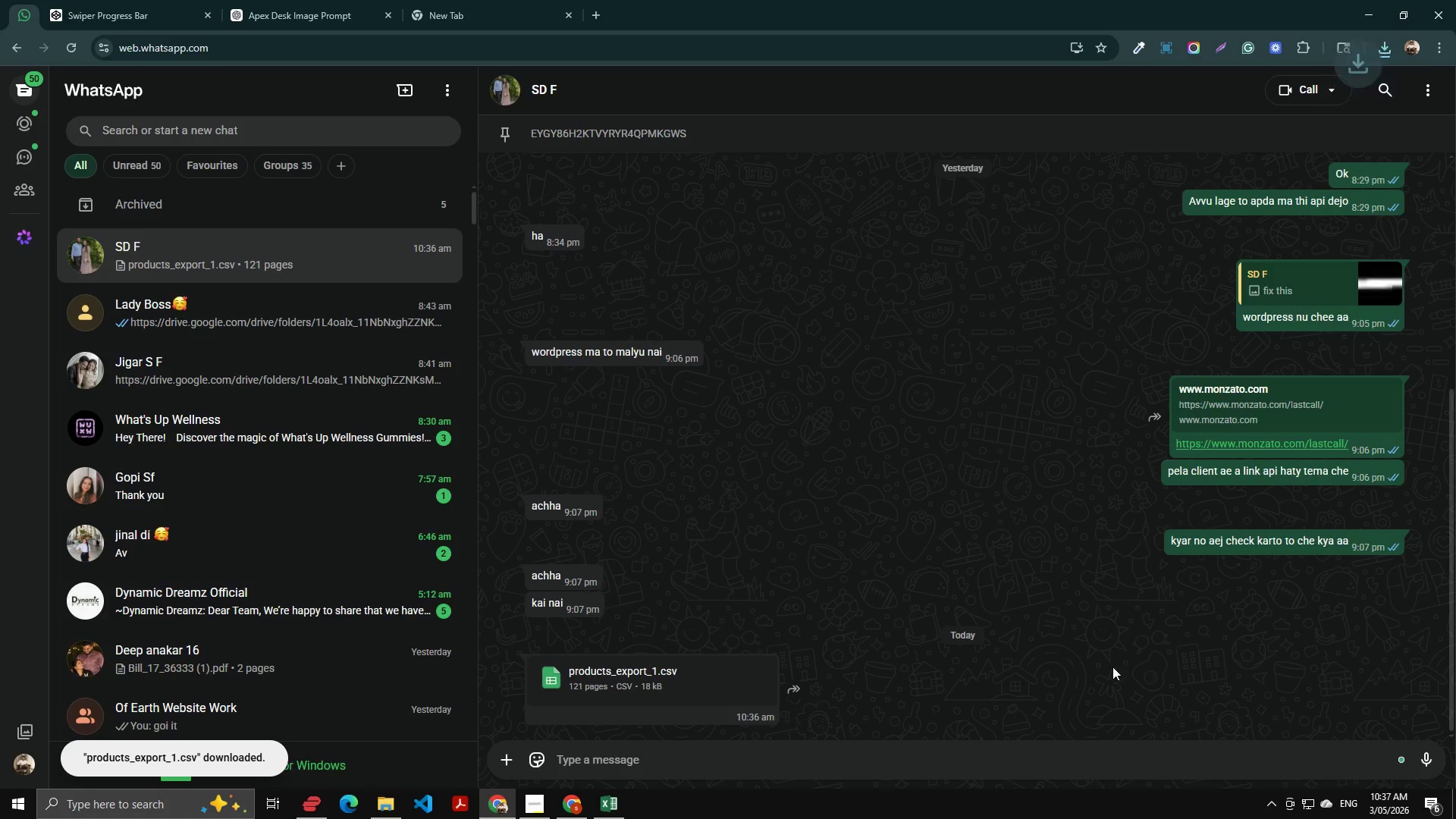 
key(Alt+Tab)